 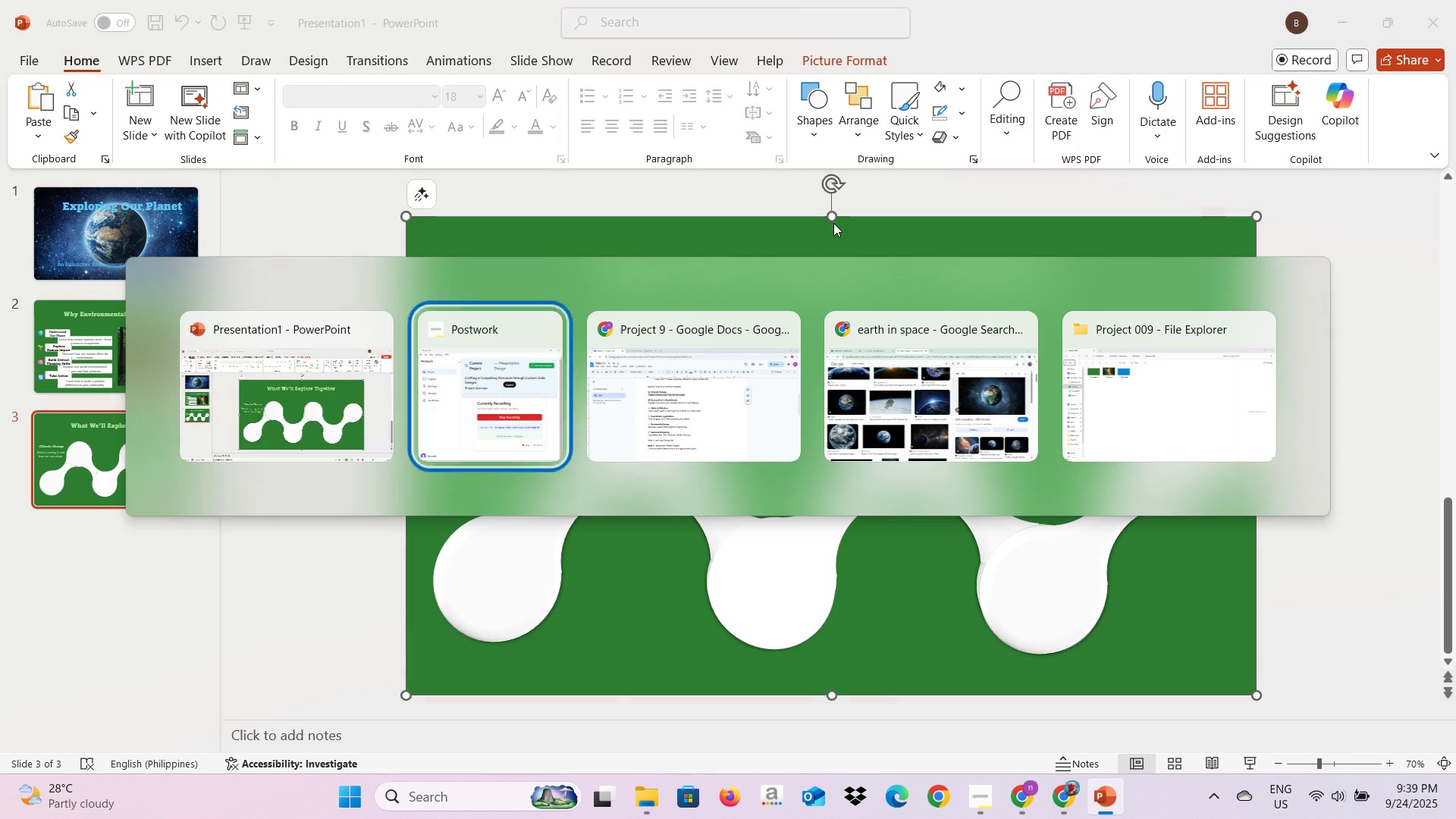 
key(Alt+Tab)
 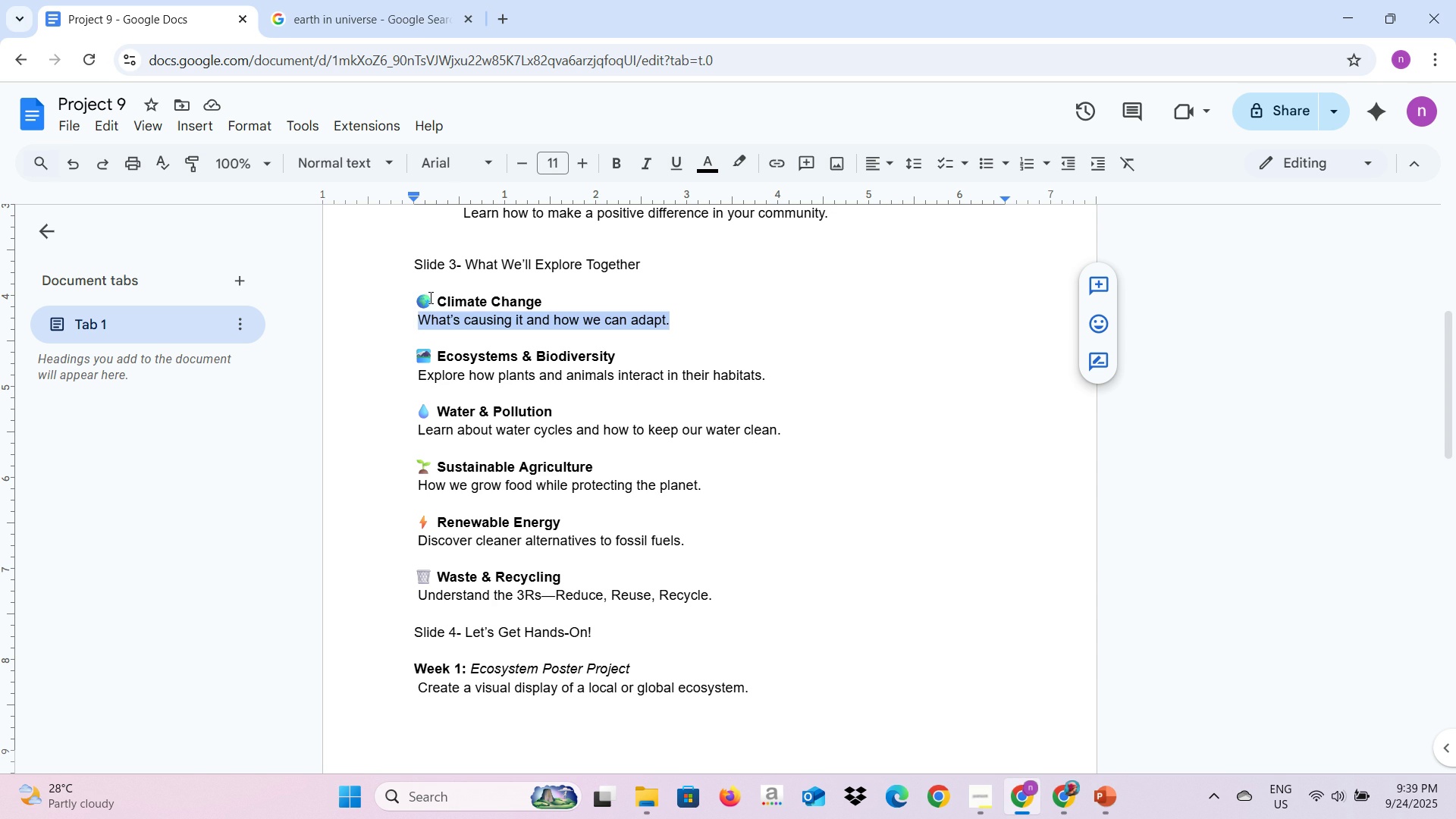 
left_click([366, 9])
 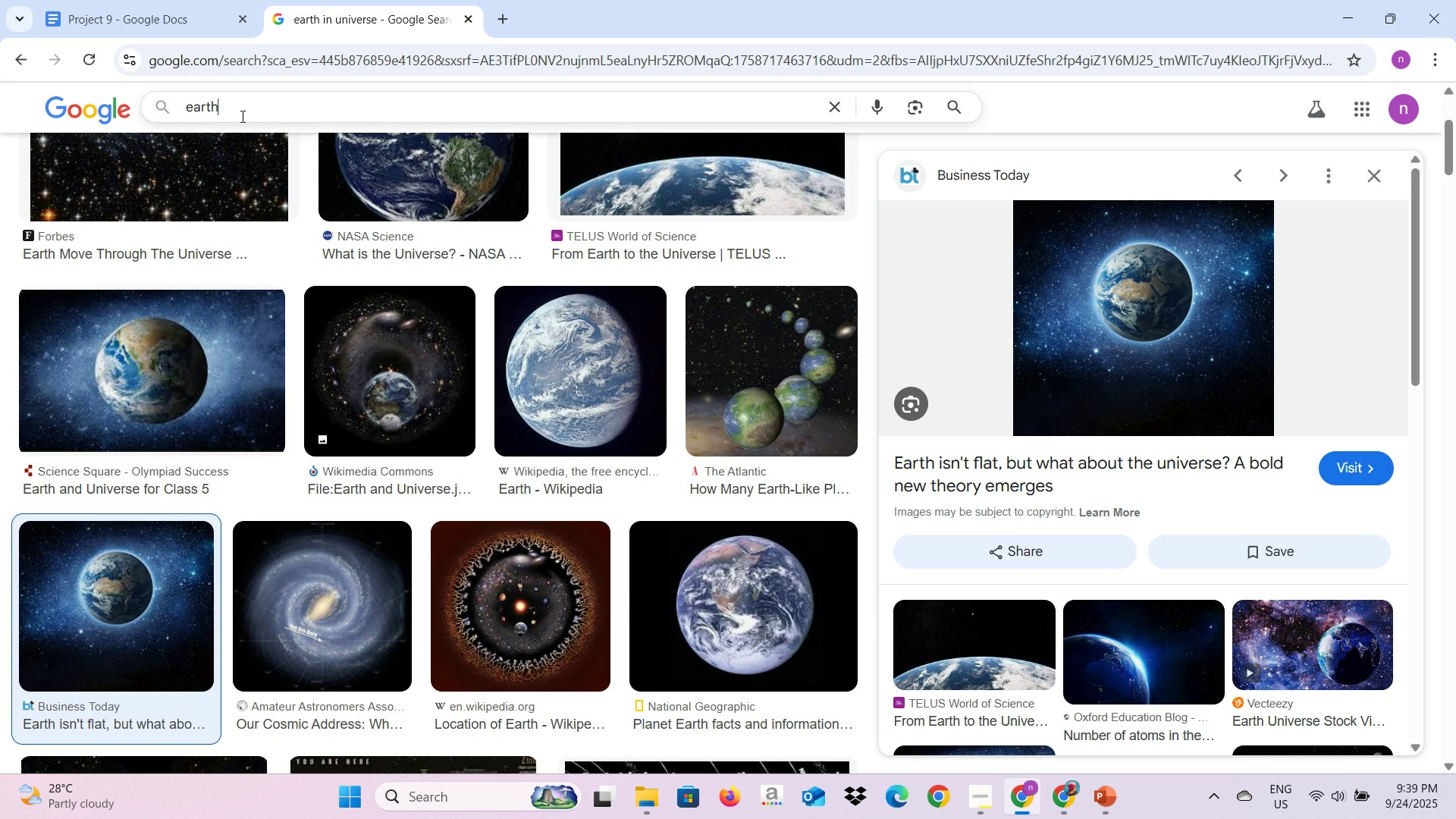 
key(Backspace)
type( animated)
 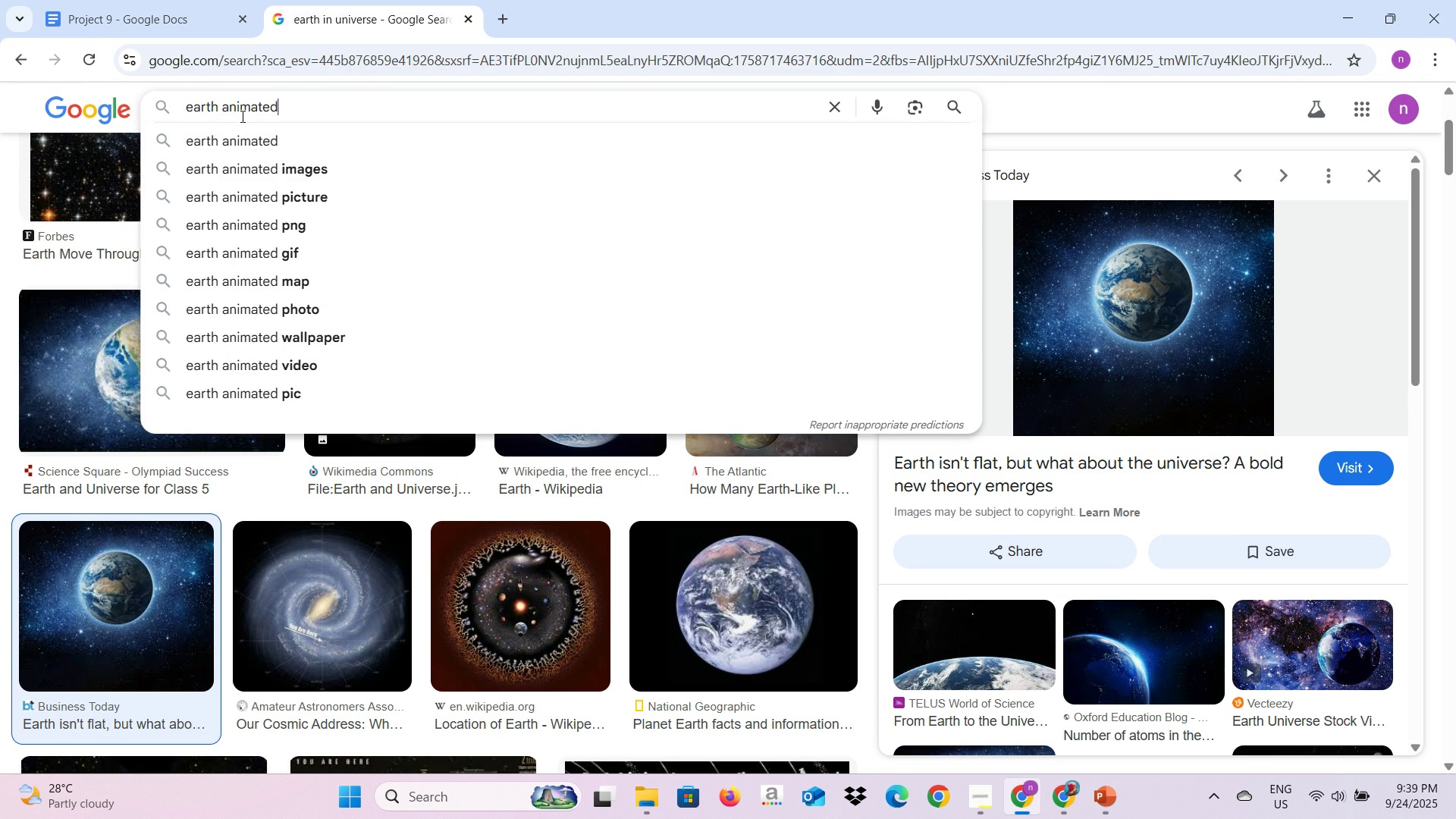 
key(Enter)
 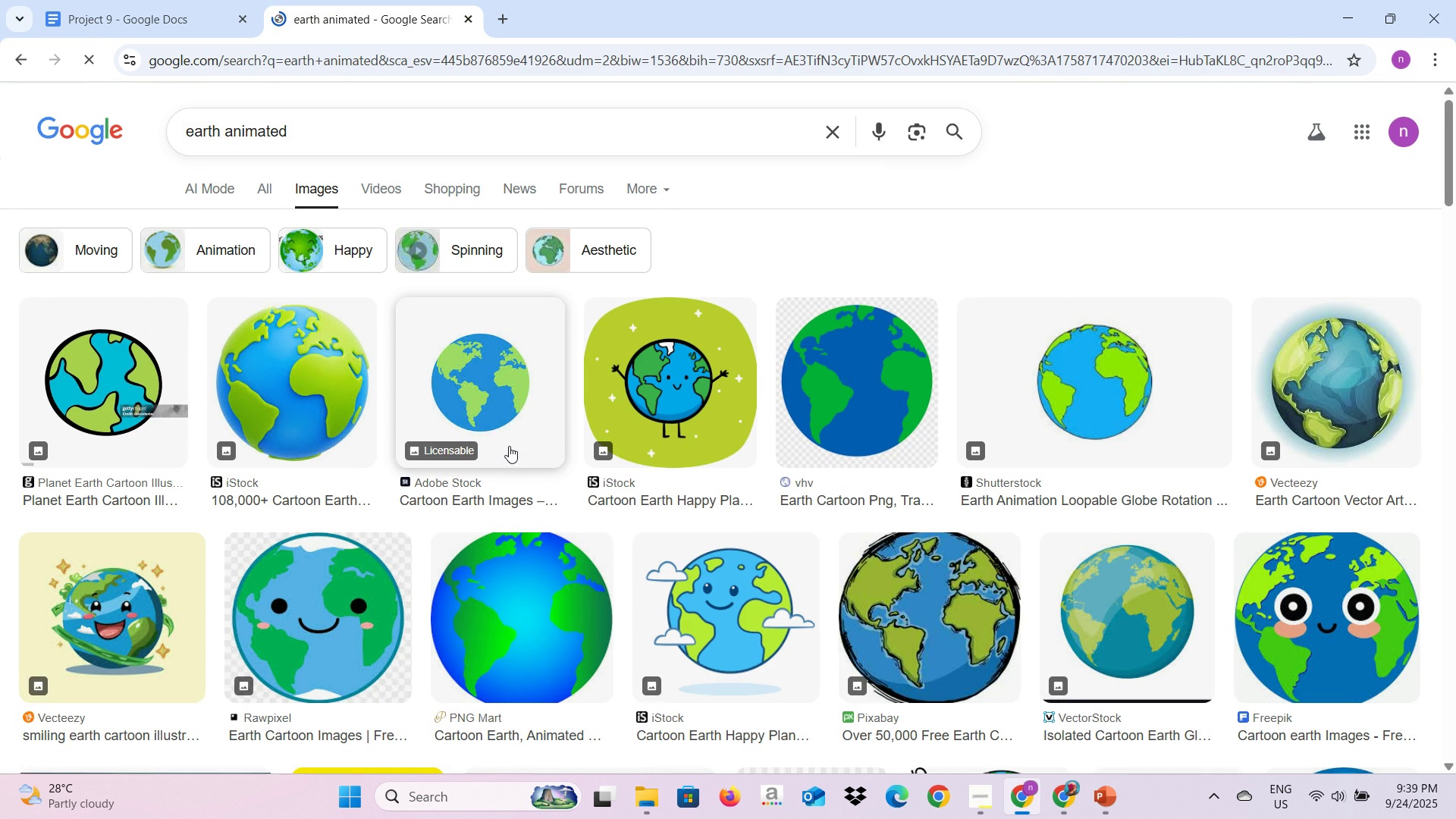 
left_click([517, 410])
 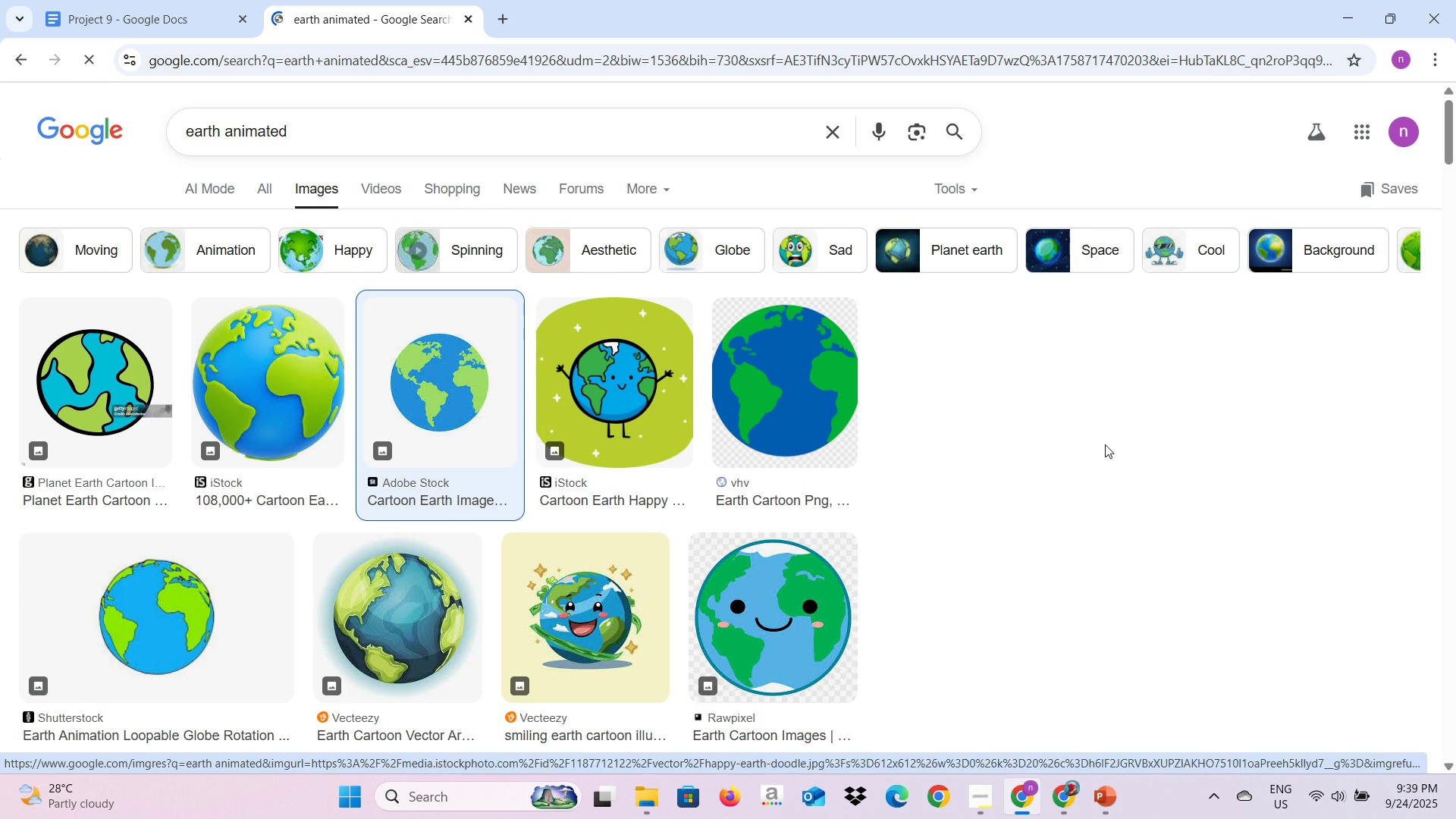 
right_click([1133, 443])
 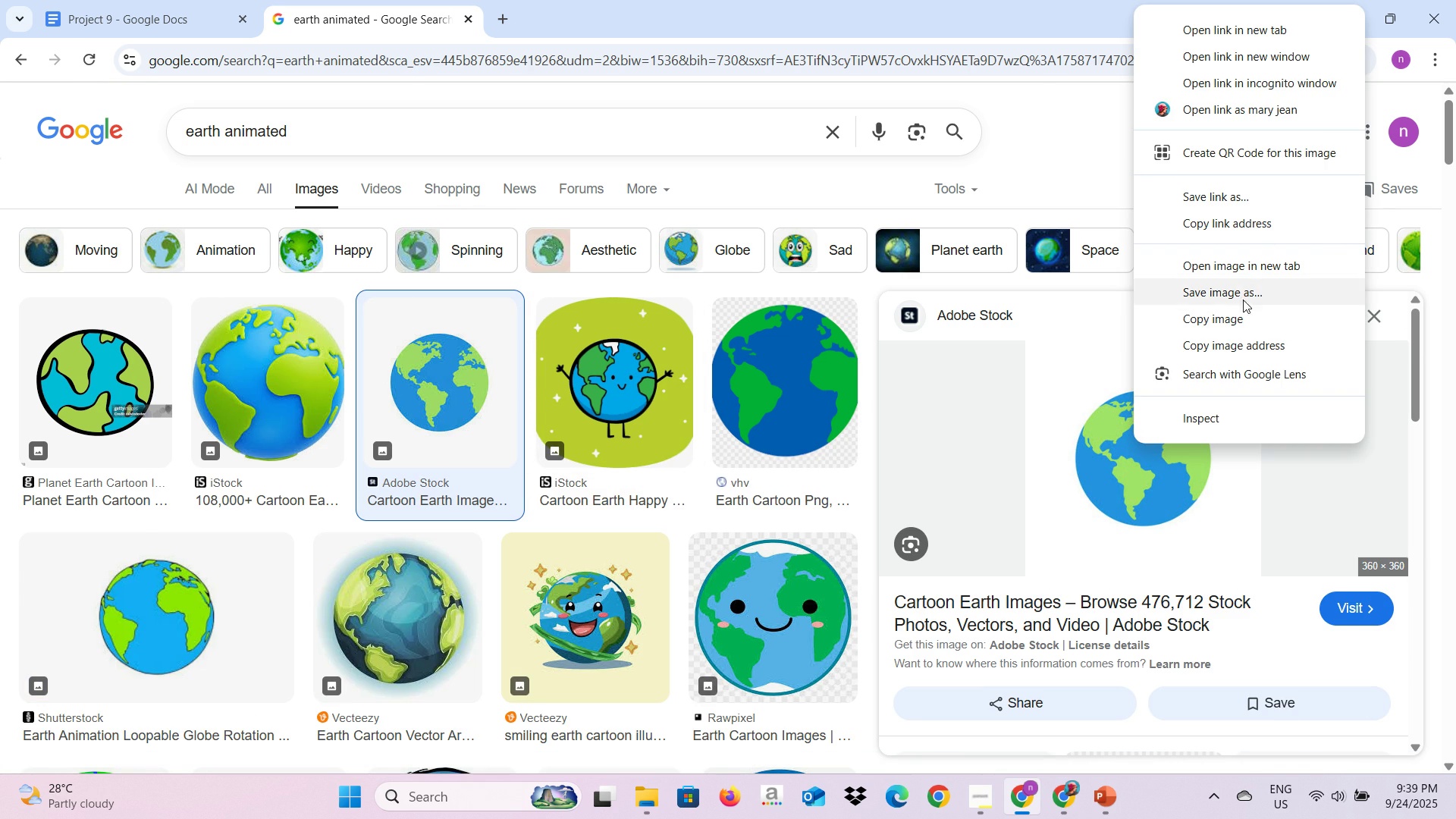 
left_click([1239, 319])
 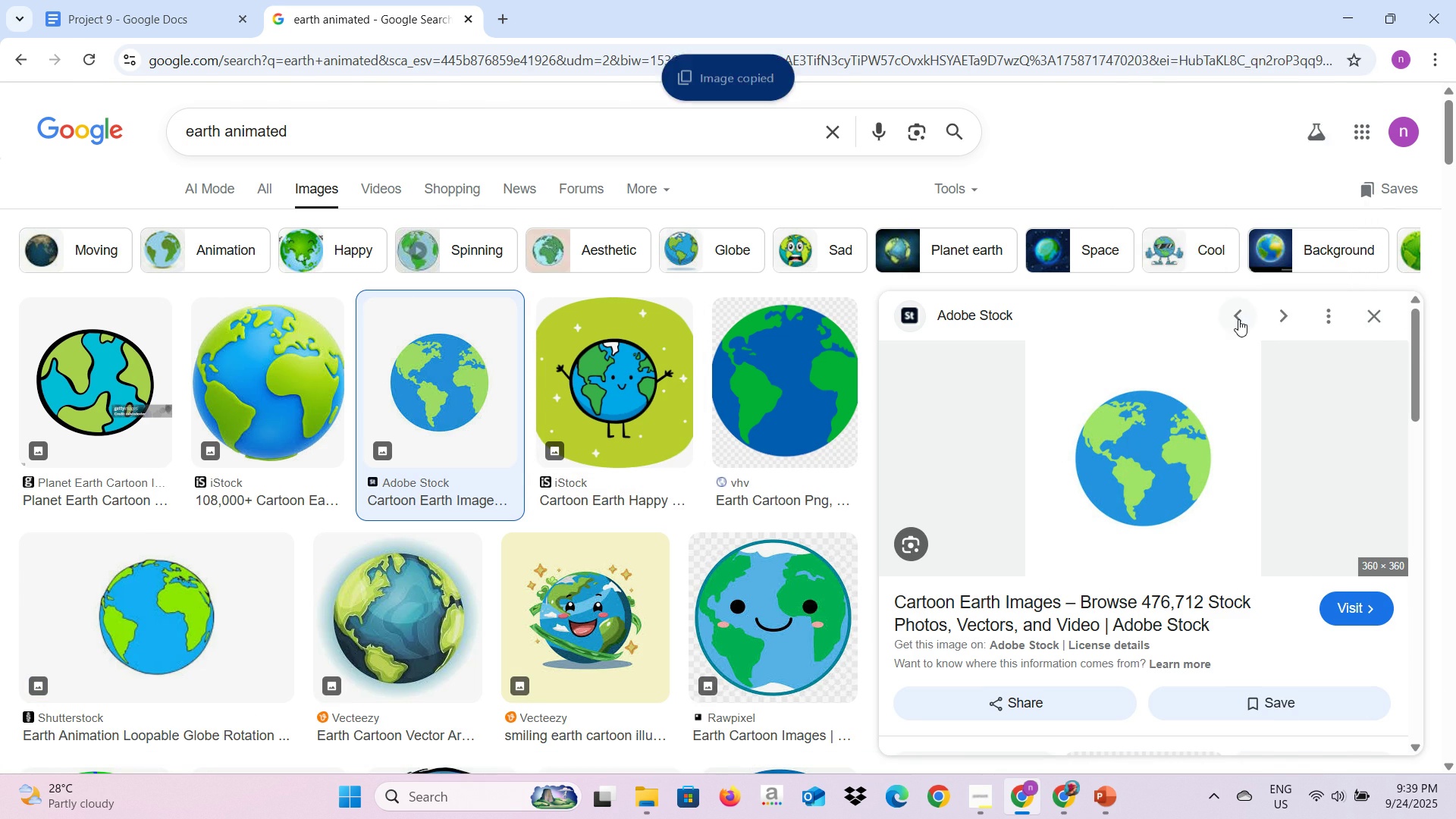 
key(Alt+AltLeft)
 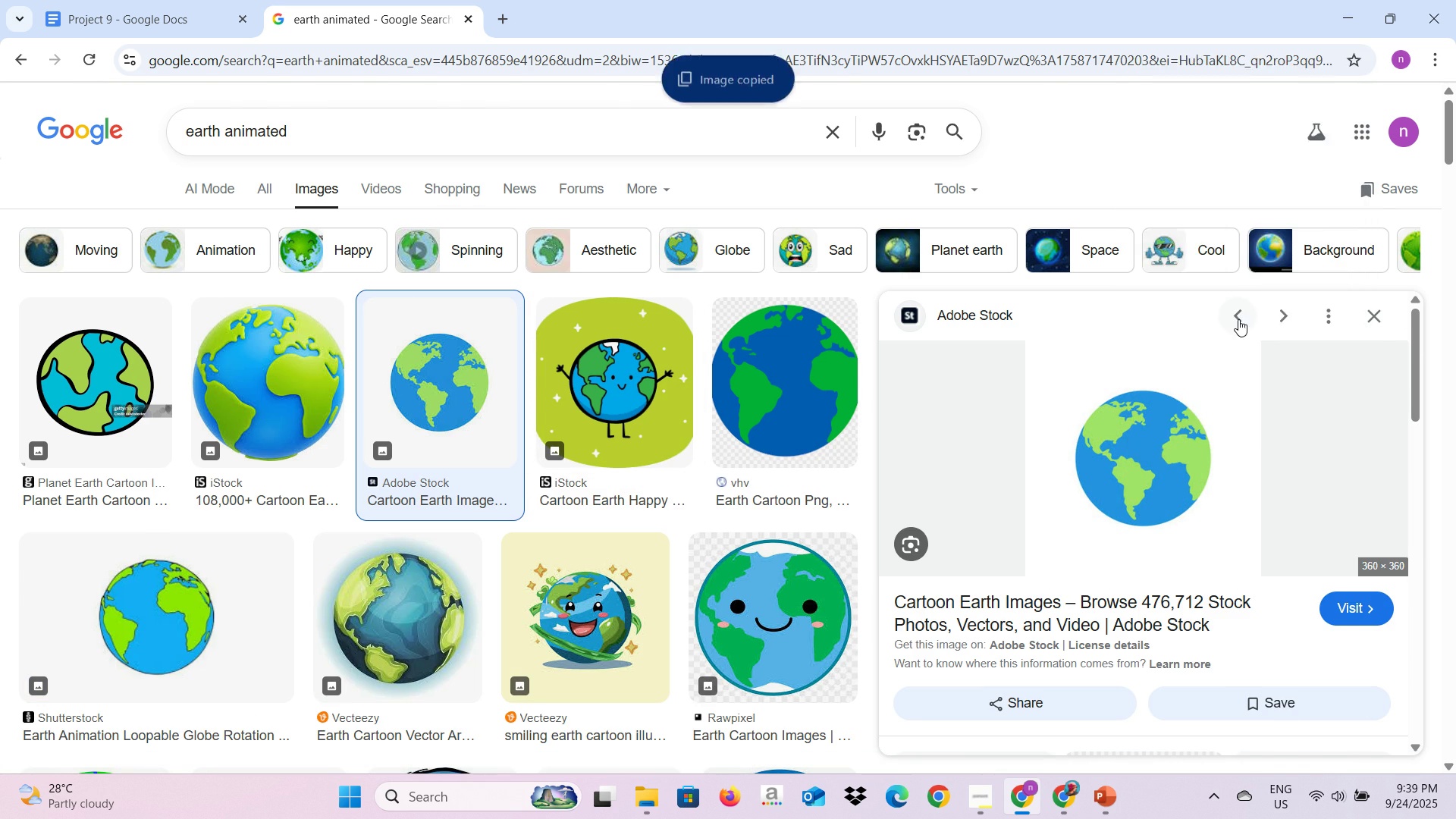 
key(Alt+Tab)